 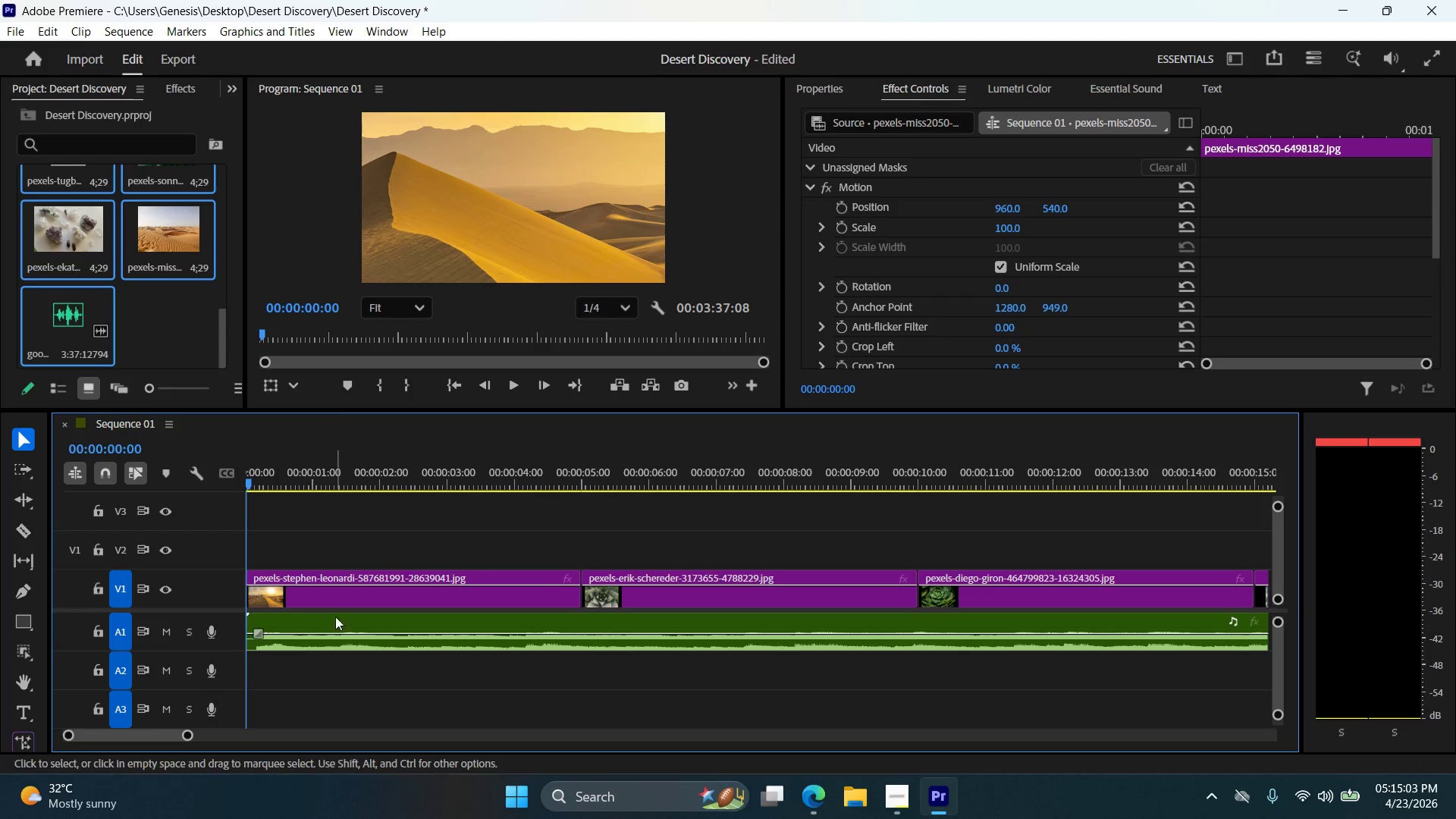 
left_click([340, 588])
 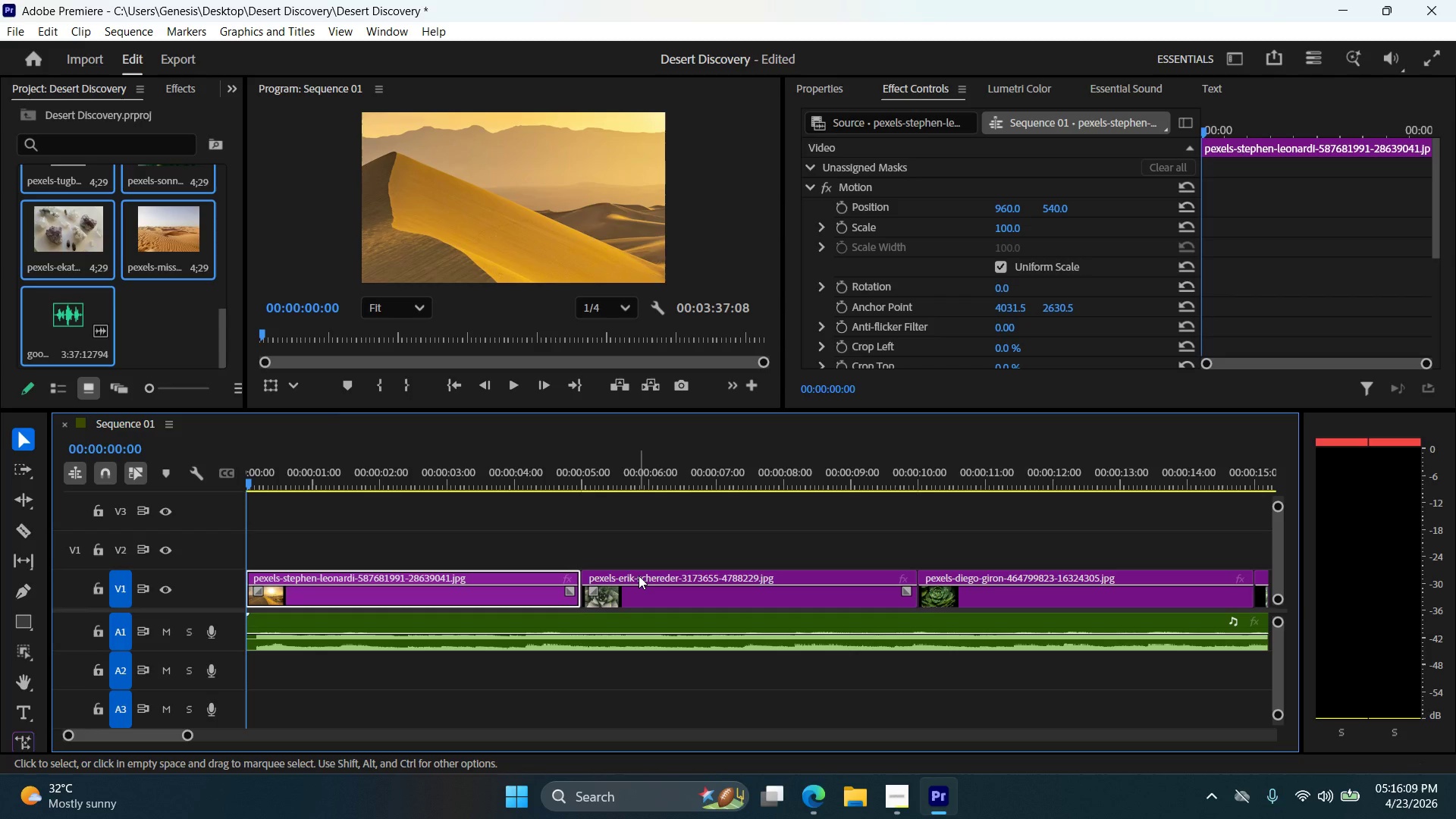 
wait(70.58)
 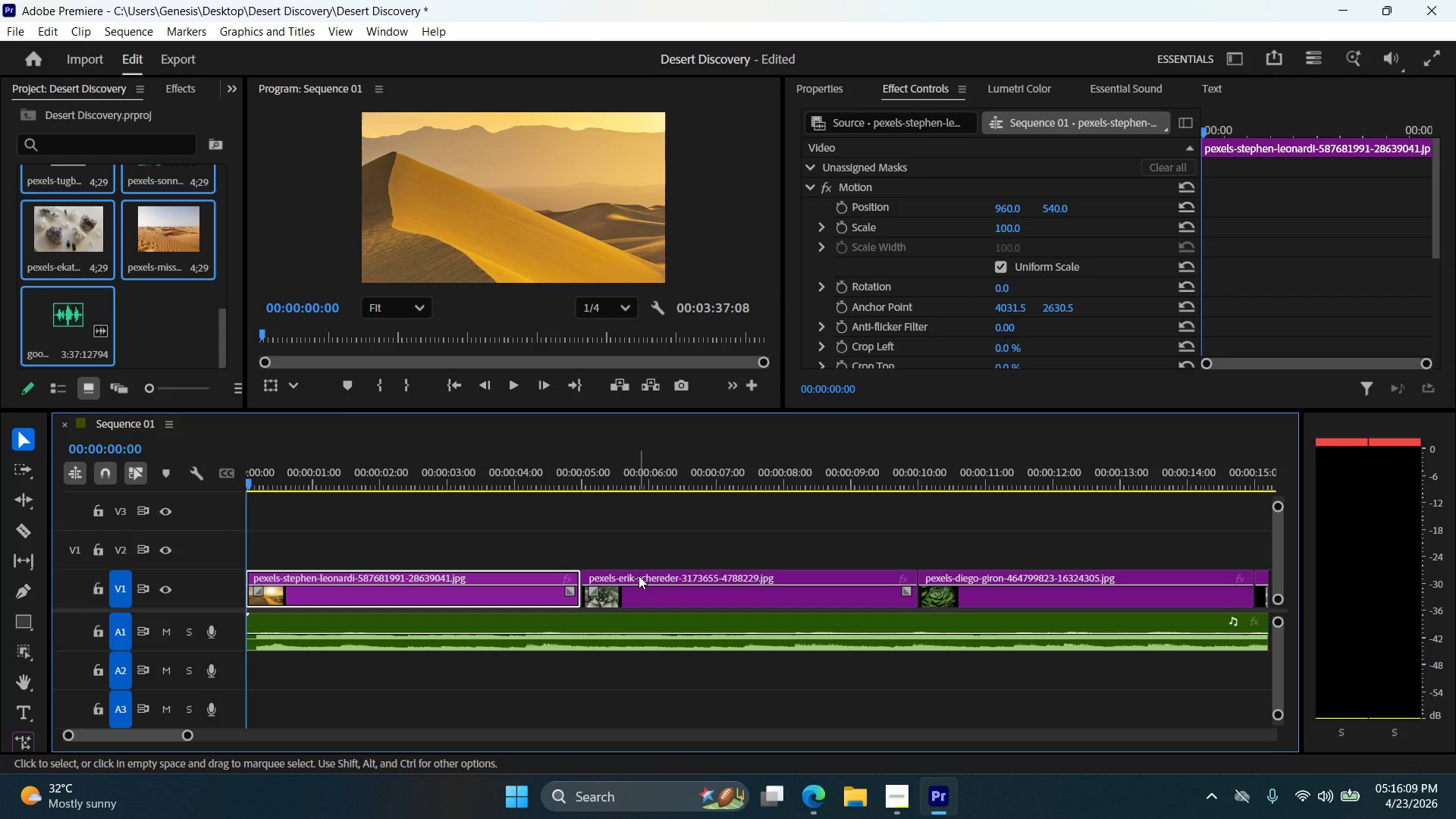 
left_click([643, 554])
 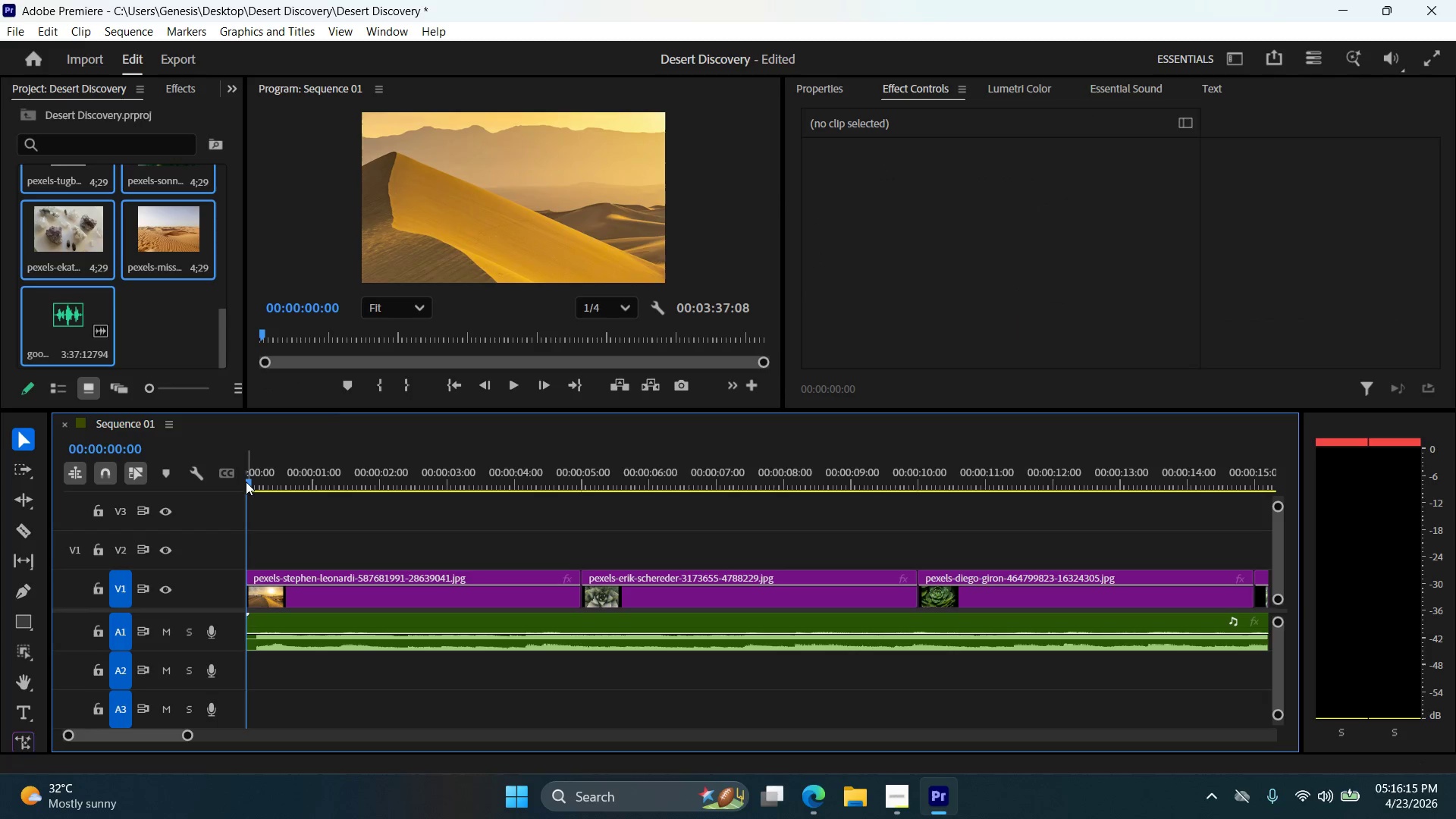 
left_click_drag(start_coordinate=[245, 482], to_coordinate=[333, 491])
 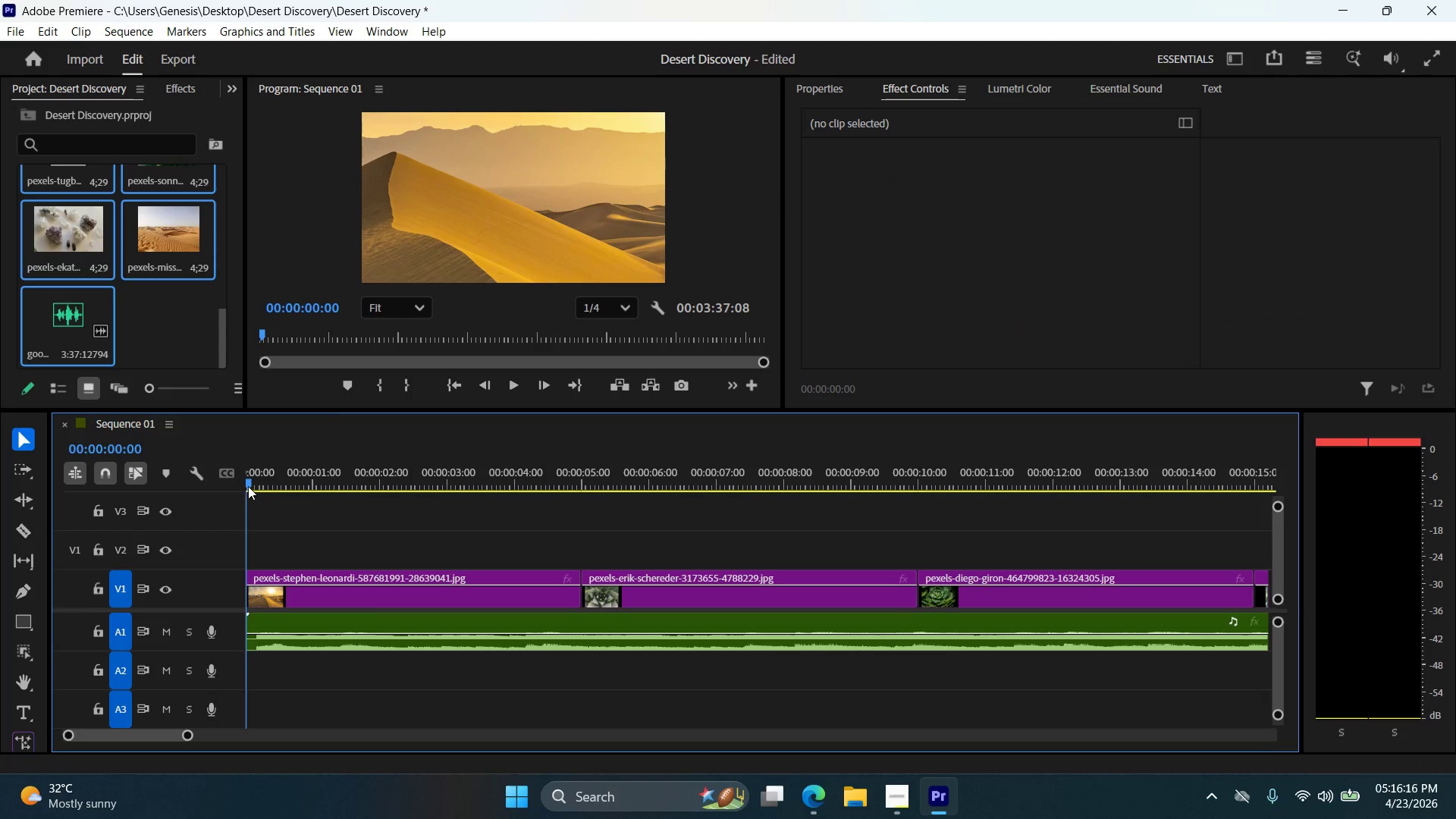 
left_click_drag(start_coordinate=[248, 486], to_coordinate=[389, 507])
 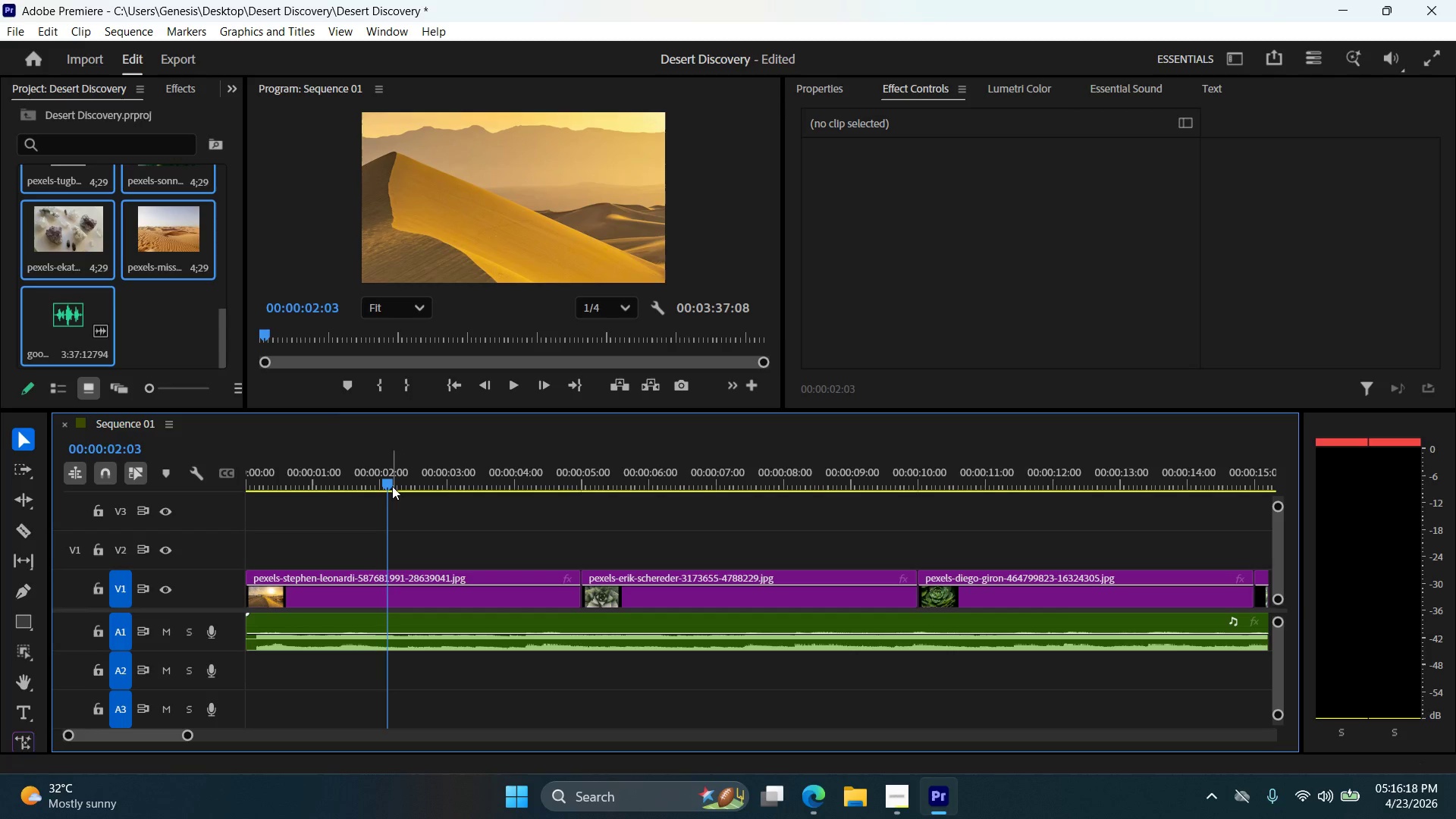 
left_click_drag(start_coordinate=[388, 486], to_coordinate=[630, 516])
 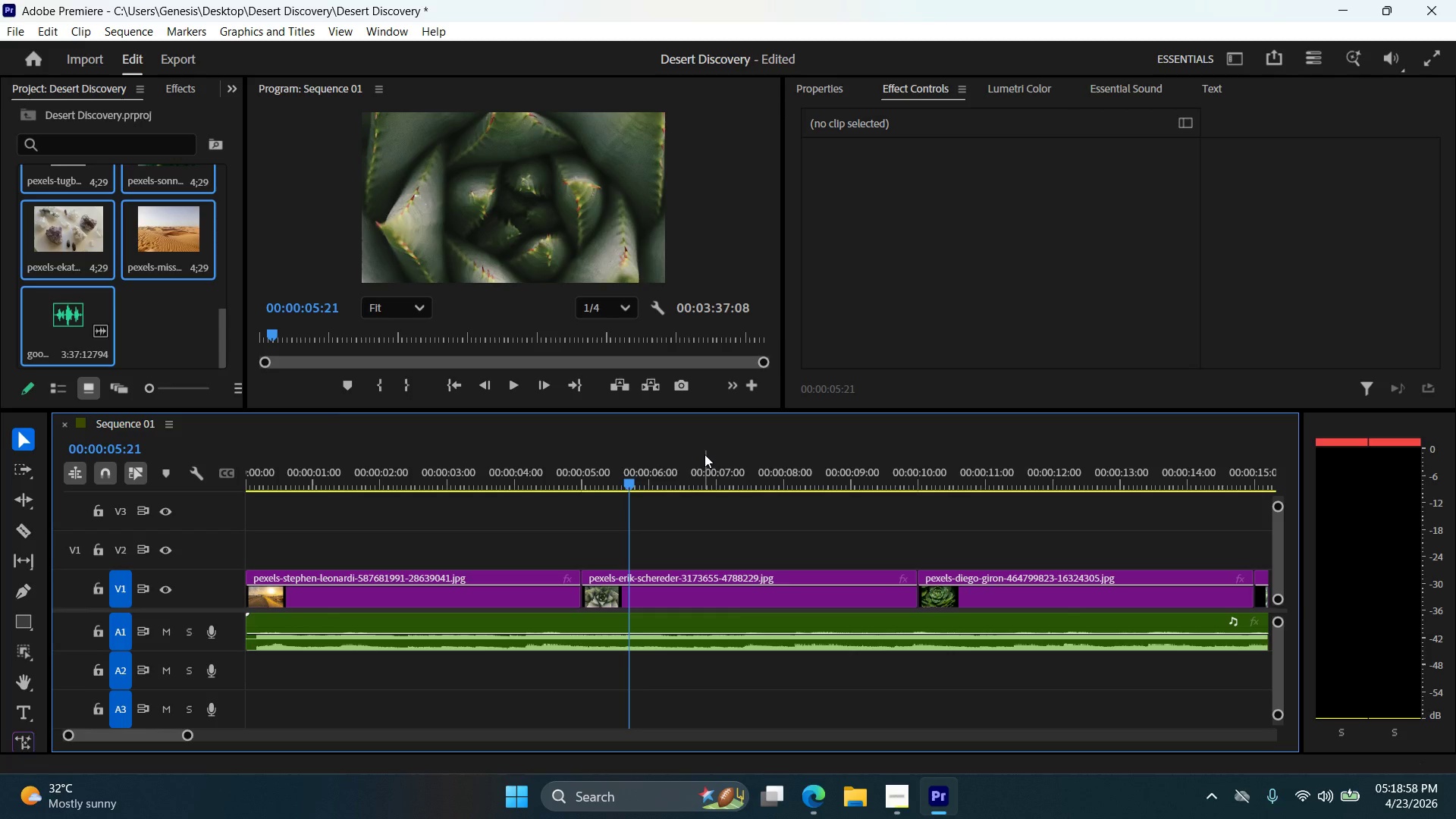 
wait(163.47)
 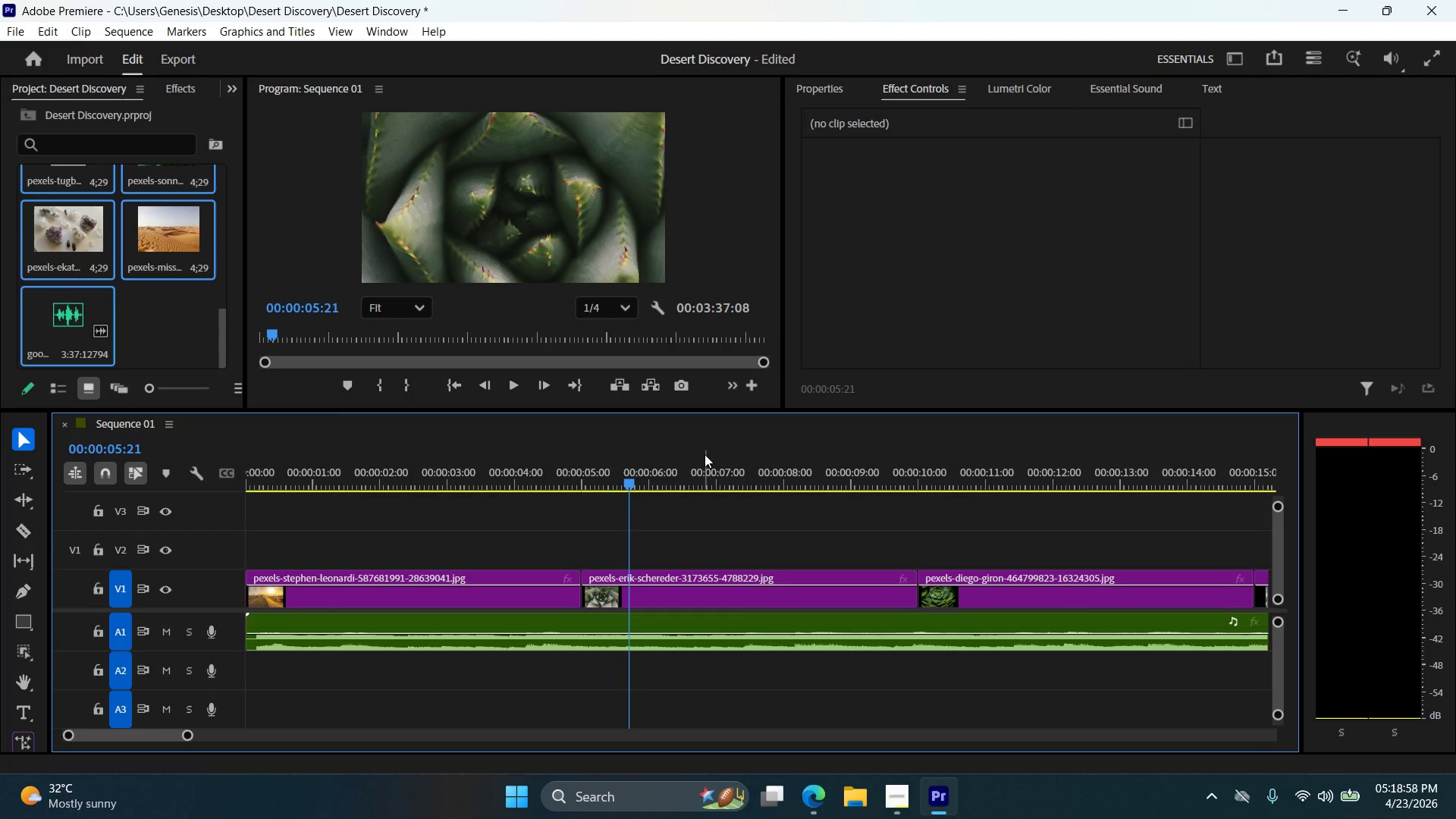 
left_click([800, 579])
 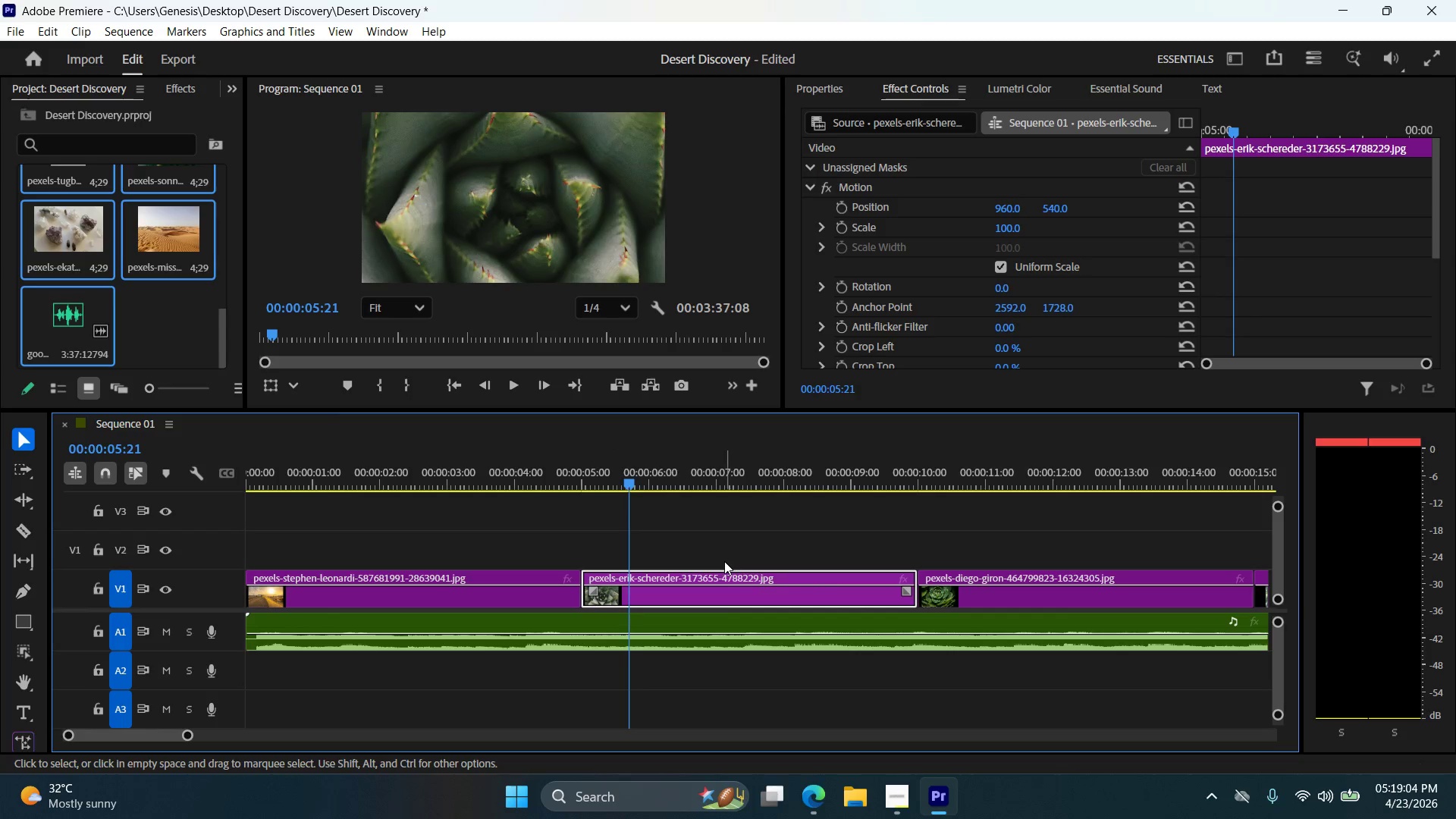 
hold_key(key=AltLeft, duration=1.28)
scroll: coordinate [720, 570], scroll_direction: down, amount: 12.0
 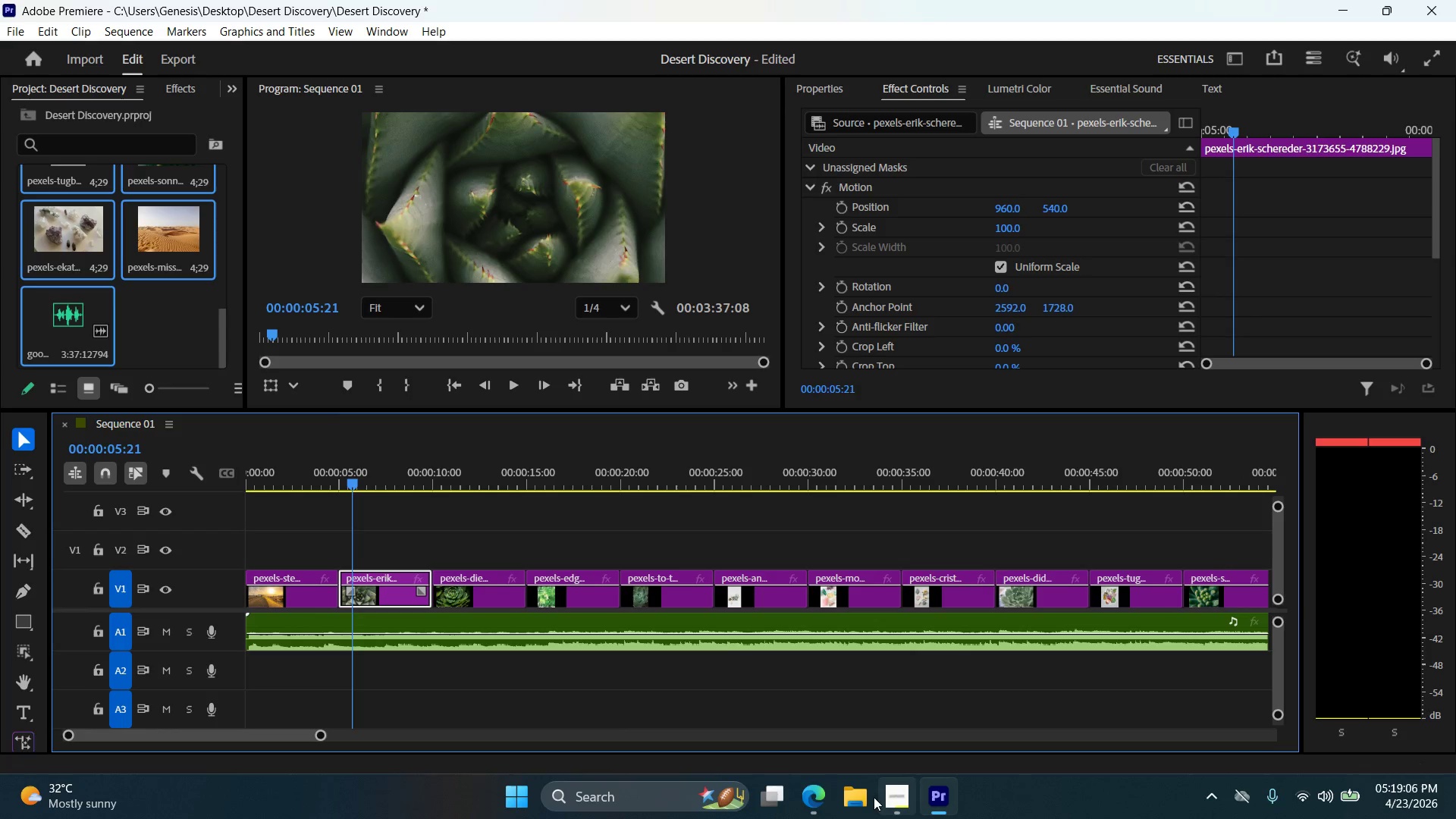 
left_click([814, 799])
 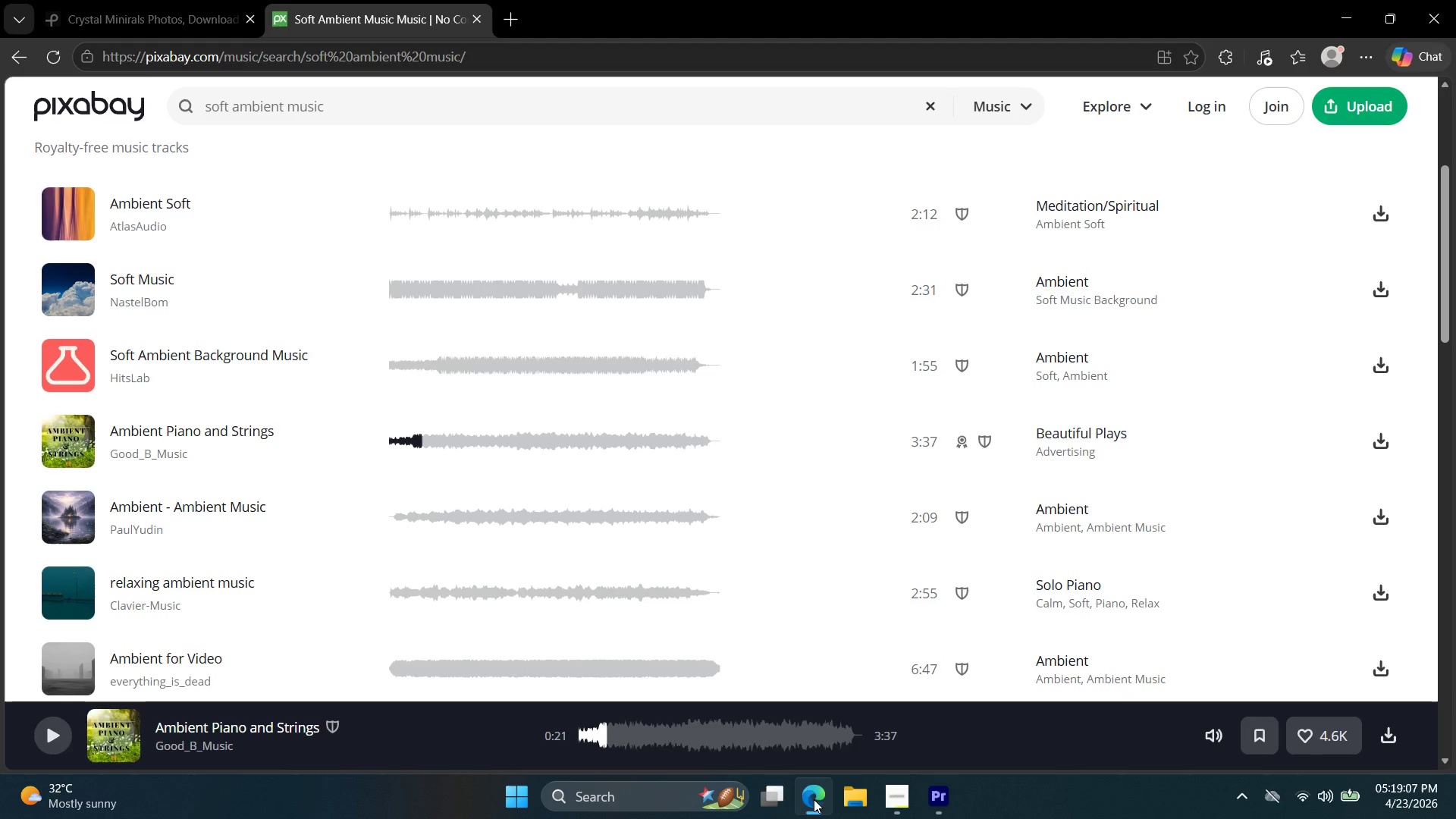 
left_click([814, 799])
 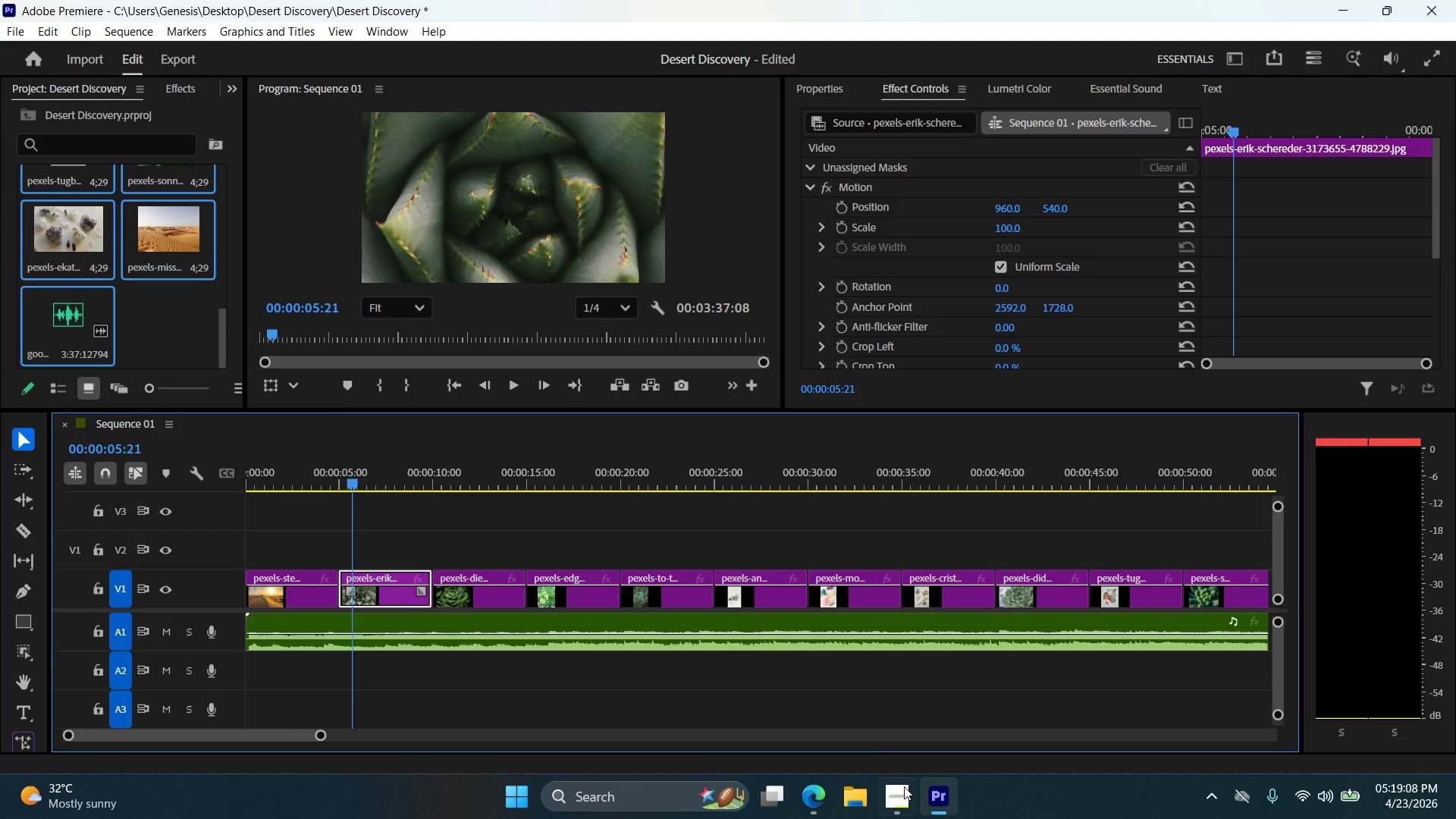 
hold_key(key=AltLeft, duration=0.64)
 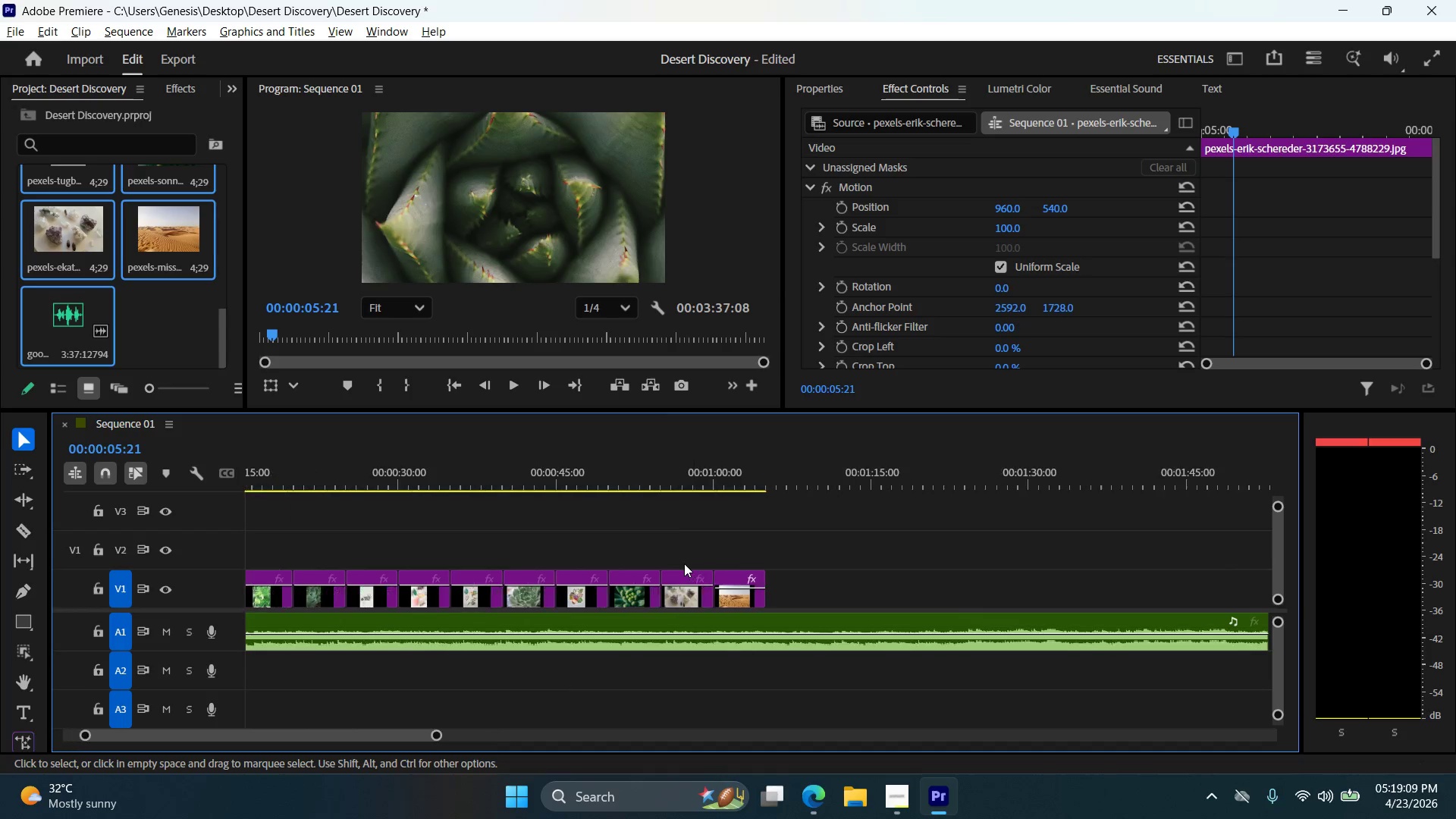 
key(Alt+AltLeft)
 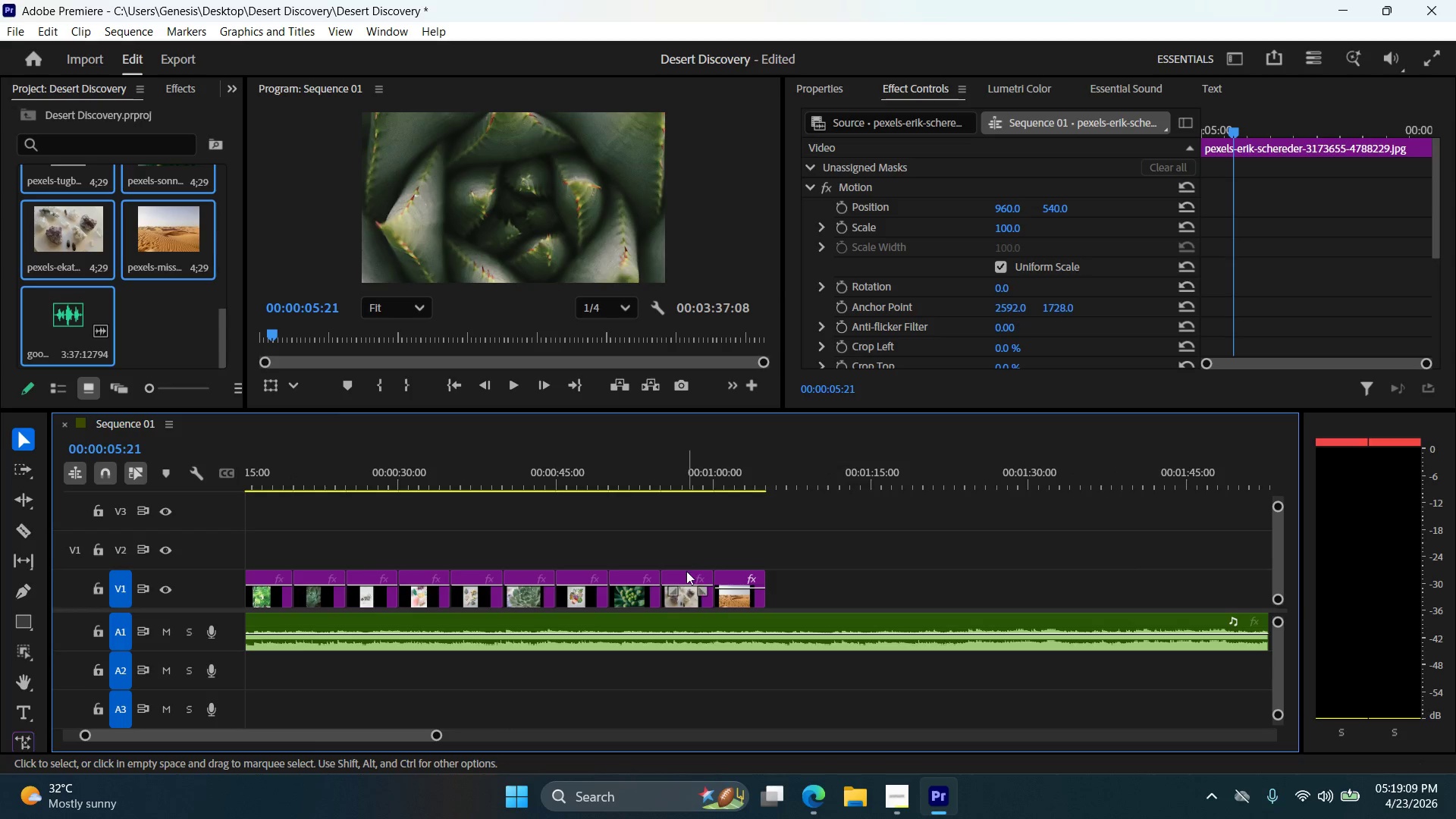 
scroll: coordinate [684, 563], scroll_direction: down, amount: 5.0
 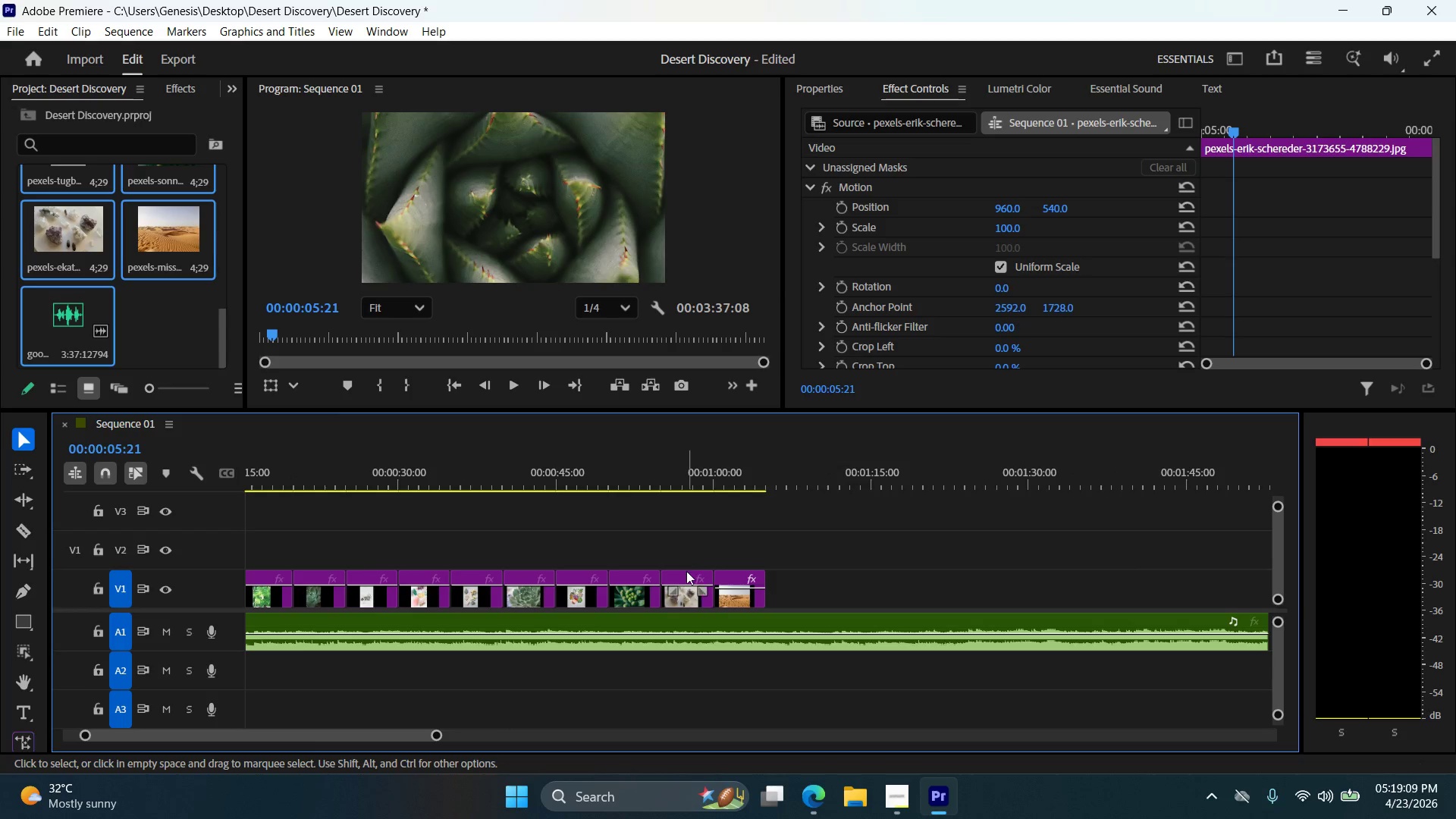 
key(Alt+AltLeft)
 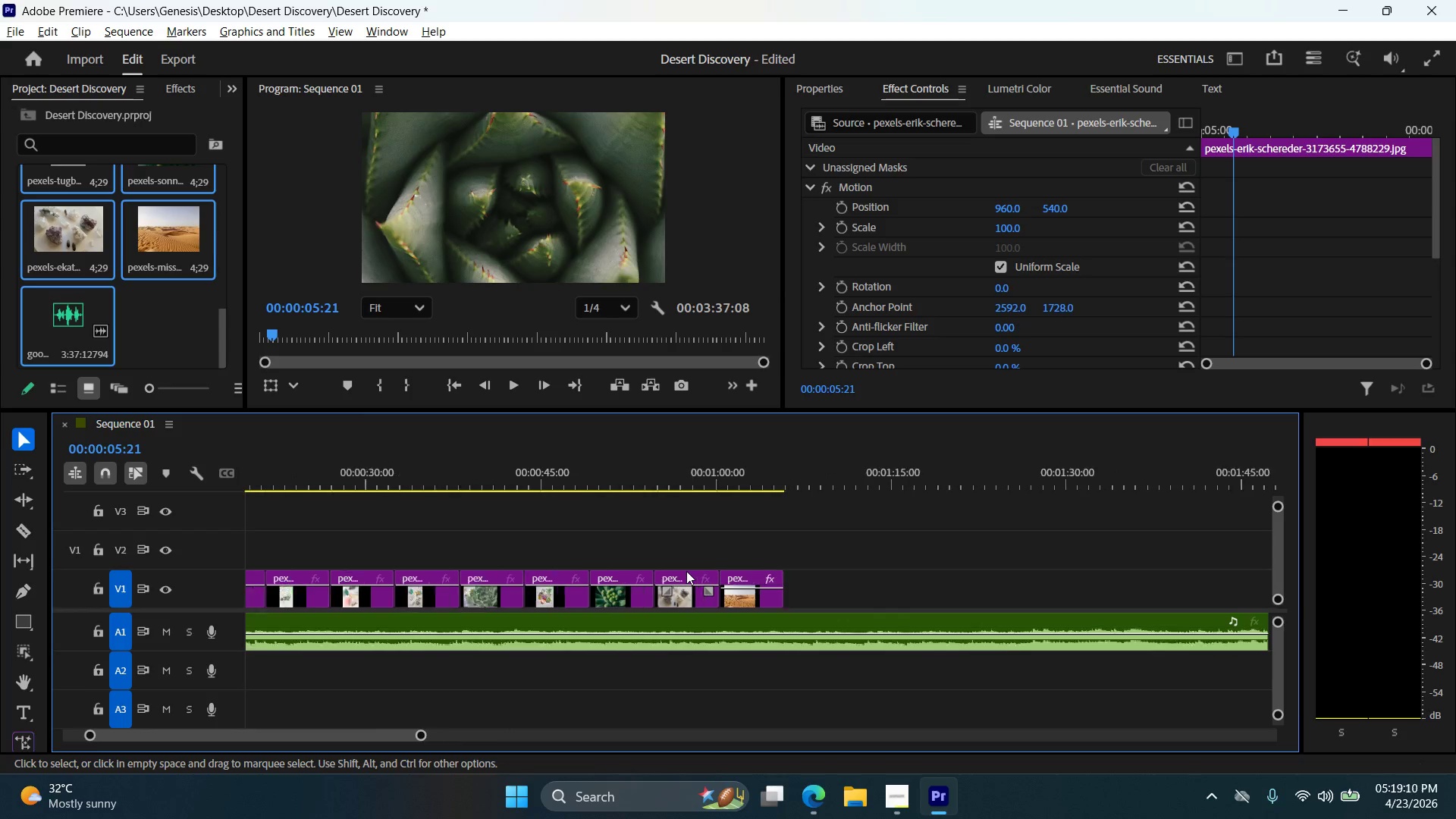 
scroll: coordinate [686, 571], scroll_direction: up, amount: 4.0
 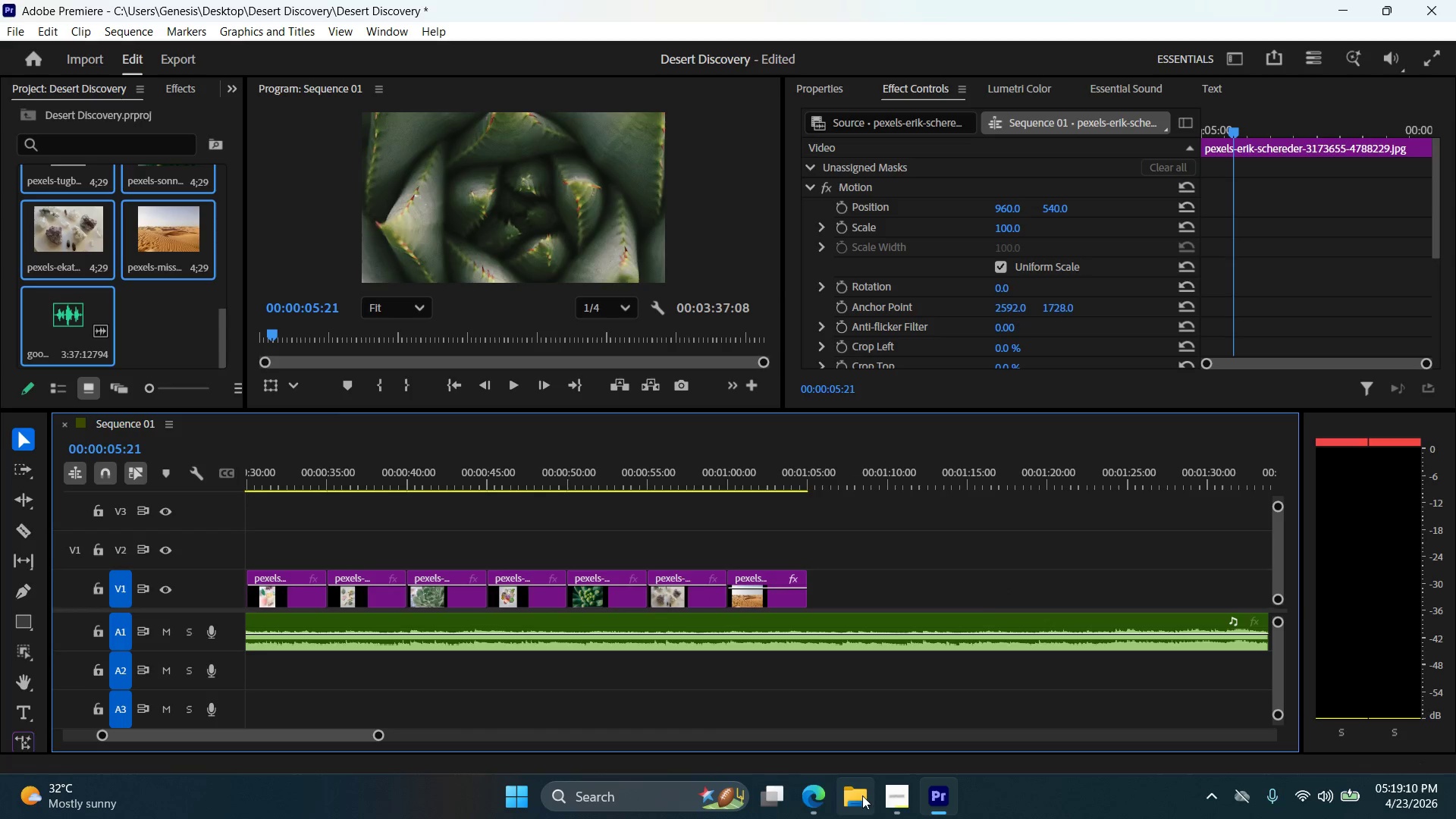 
left_click([896, 812])